 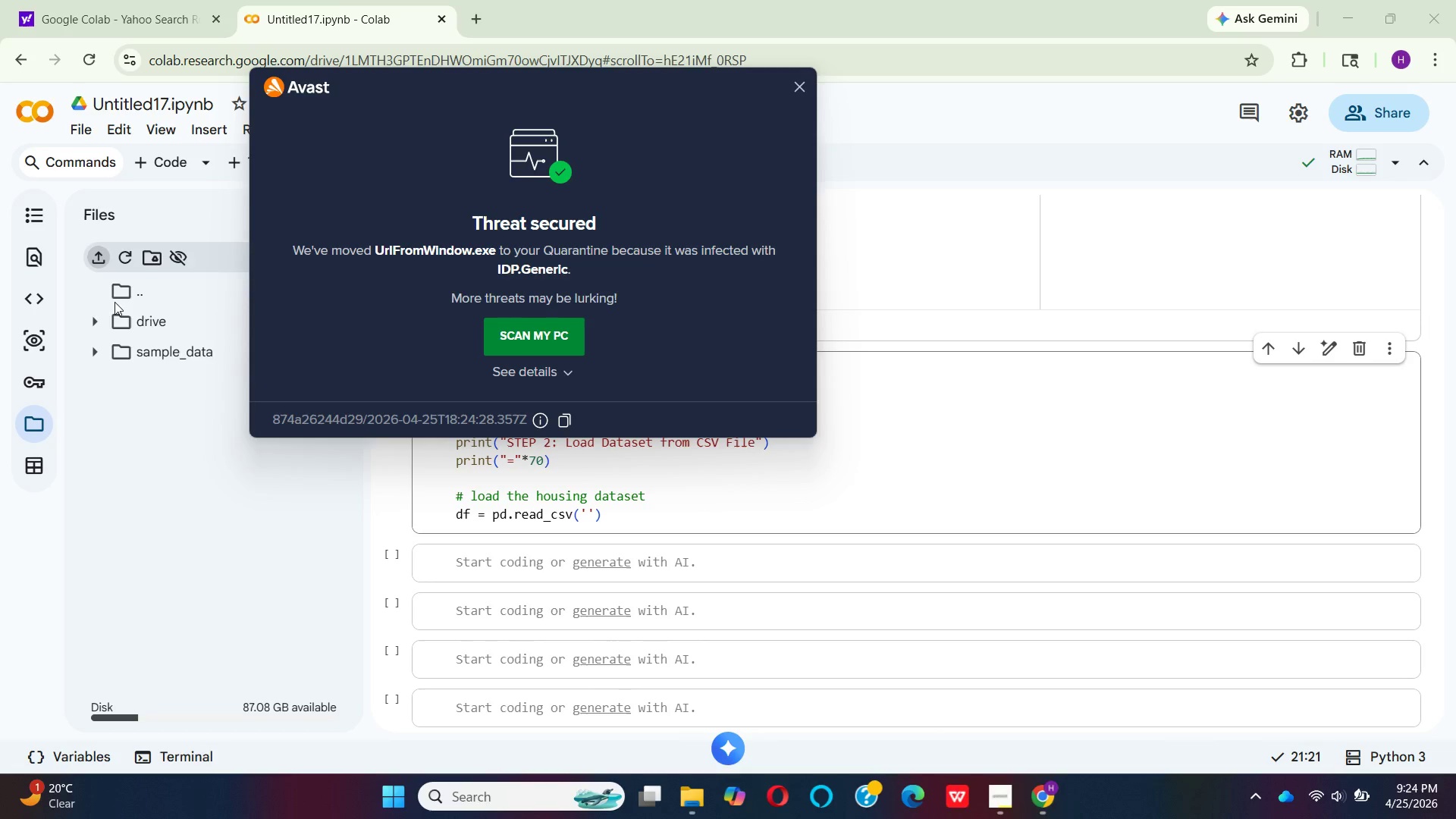 
left_click([795, 93])
 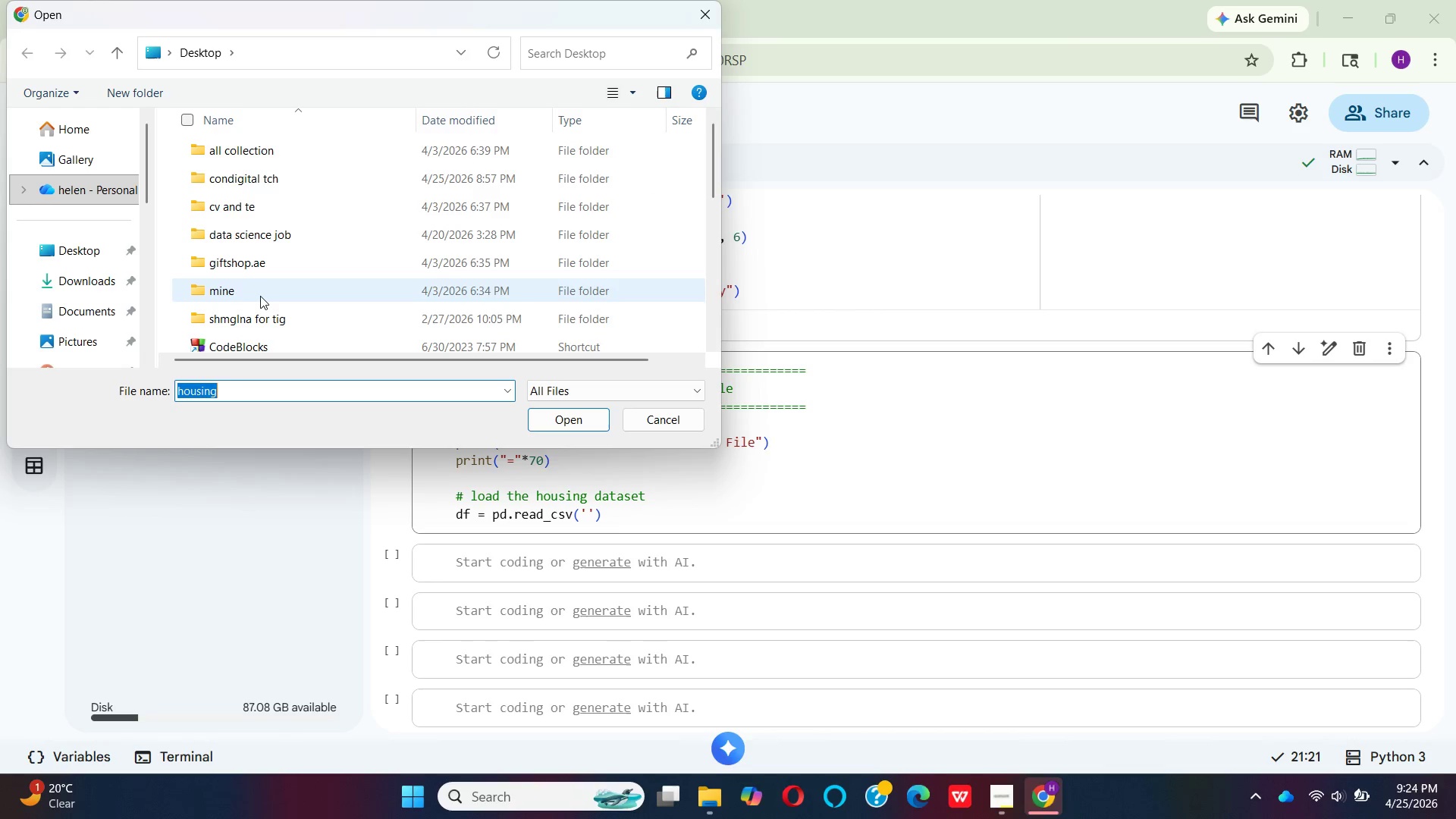 
scroll: coordinate [260, 293], scroll_direction: up, amount: 1.0
 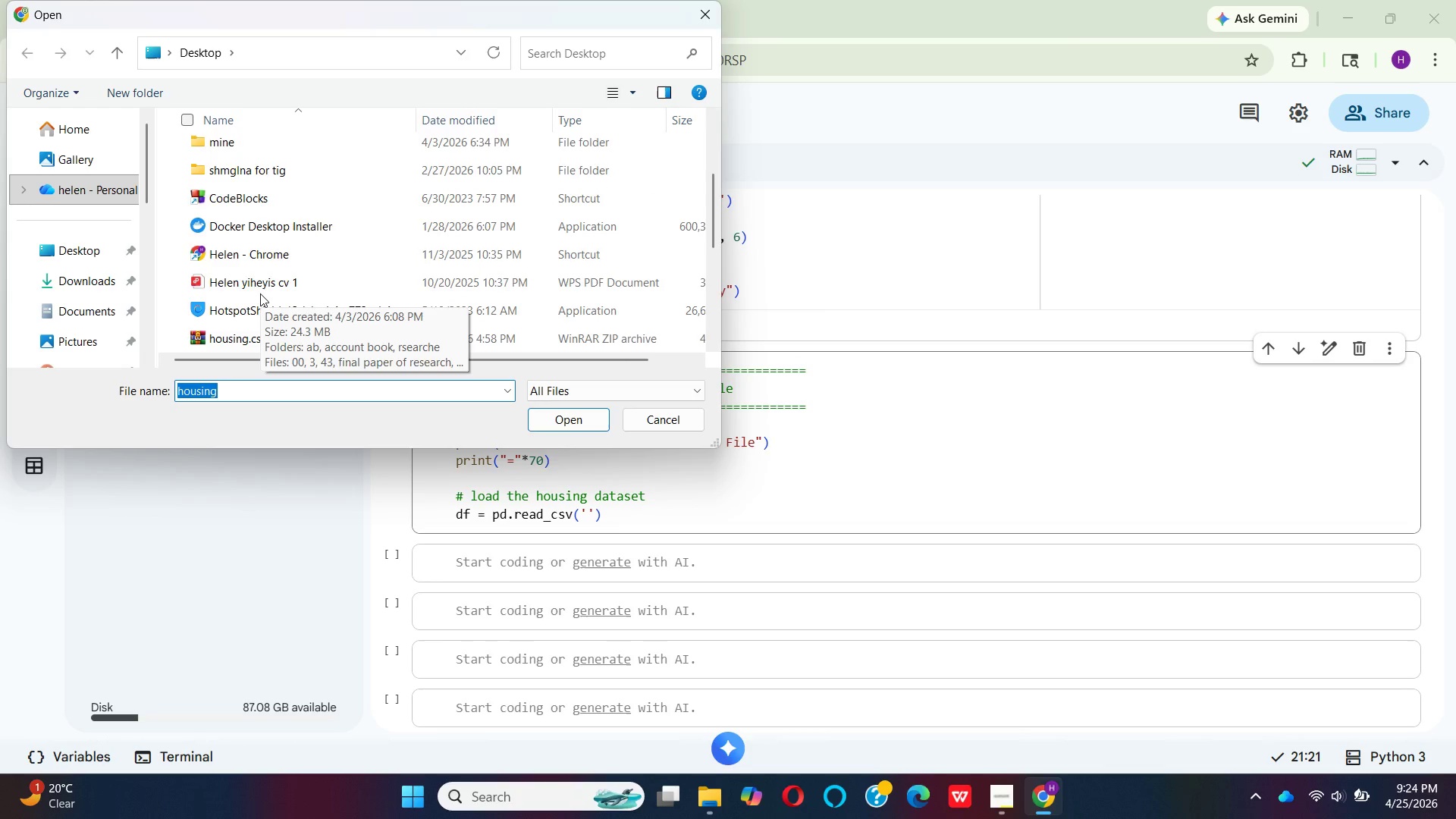 
scroll: coordinate [292, 298], scroll_direction: down, amount: 3.0
 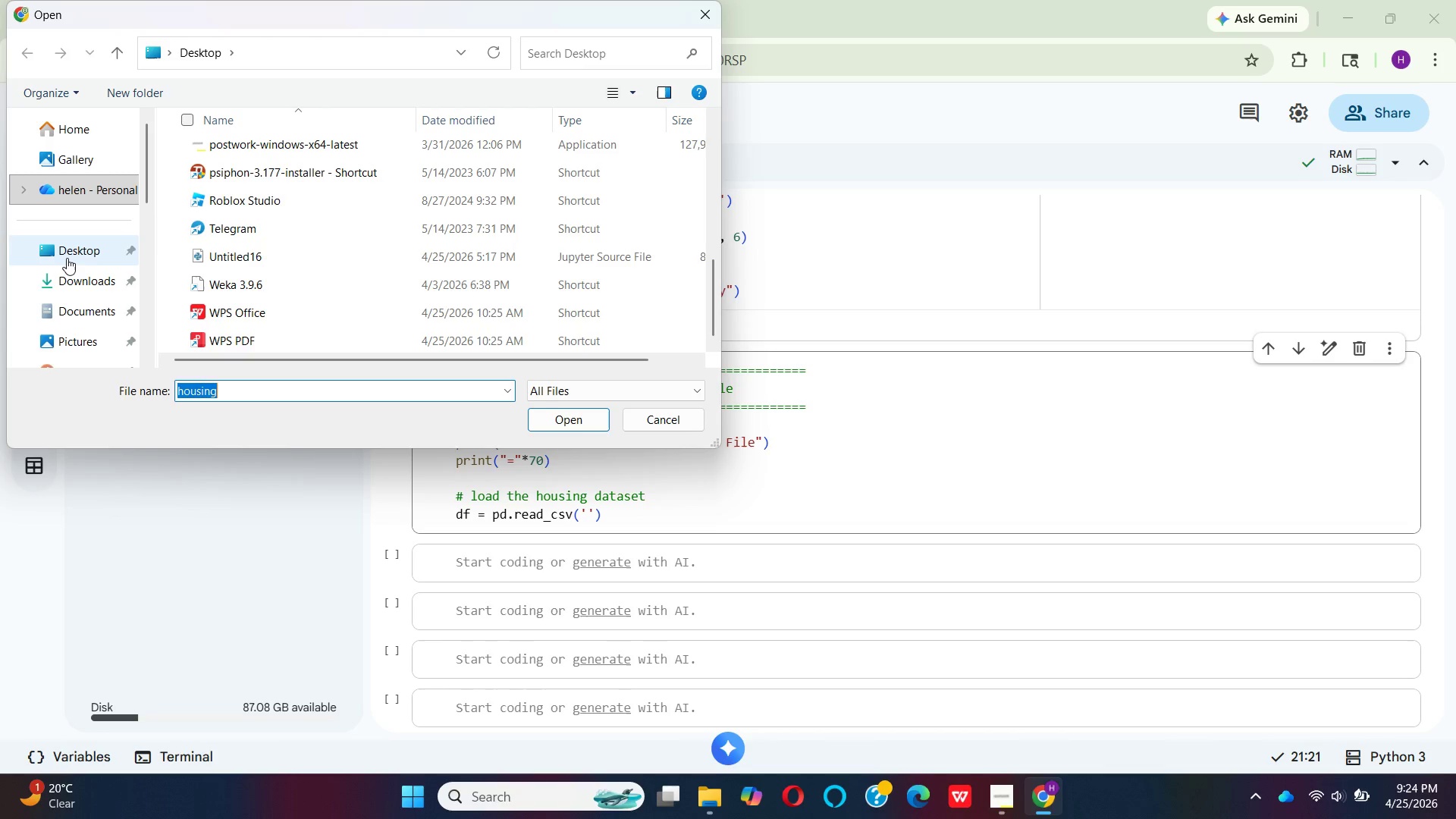 
left_click([67, 258])
 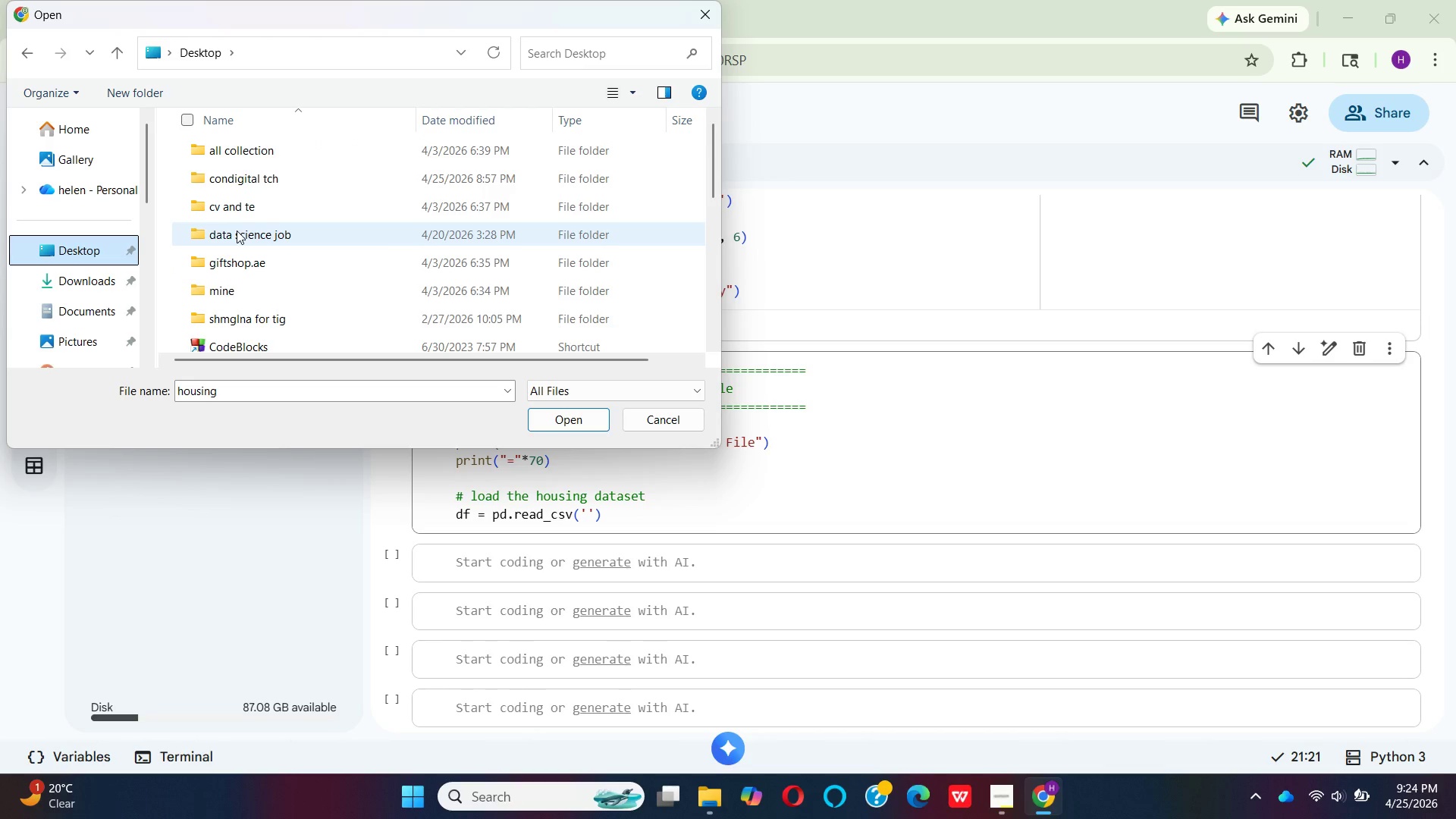 
scroll: coordinate [262, 241], scroll_direction: up, amount: 4.0
 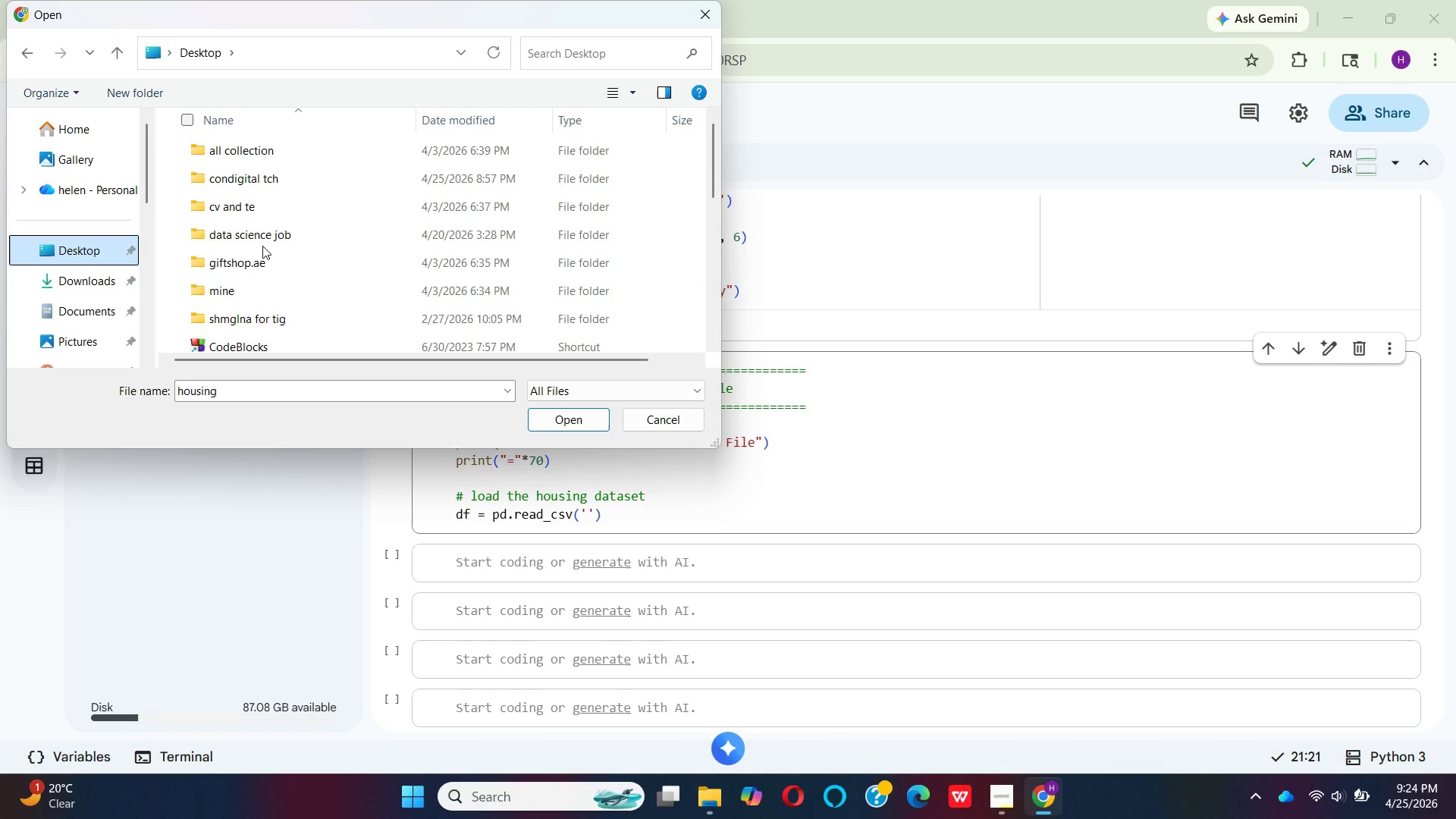 
scroll: coordinate [262, 248], scroll_direction: down, amount: 6.0
 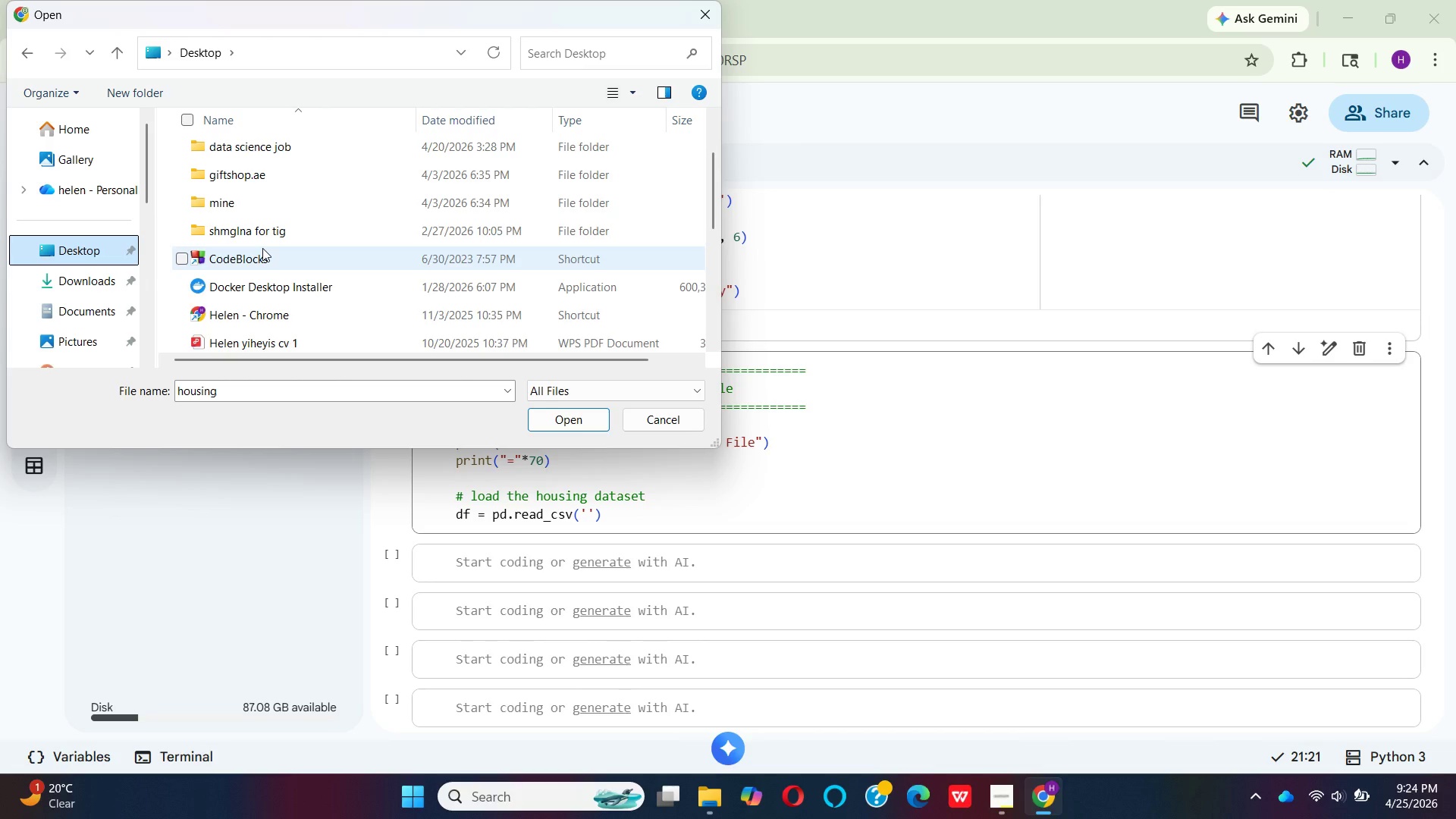 
scroll: coordinate [271, 272], scroll_direction: up, amount: 3.0
 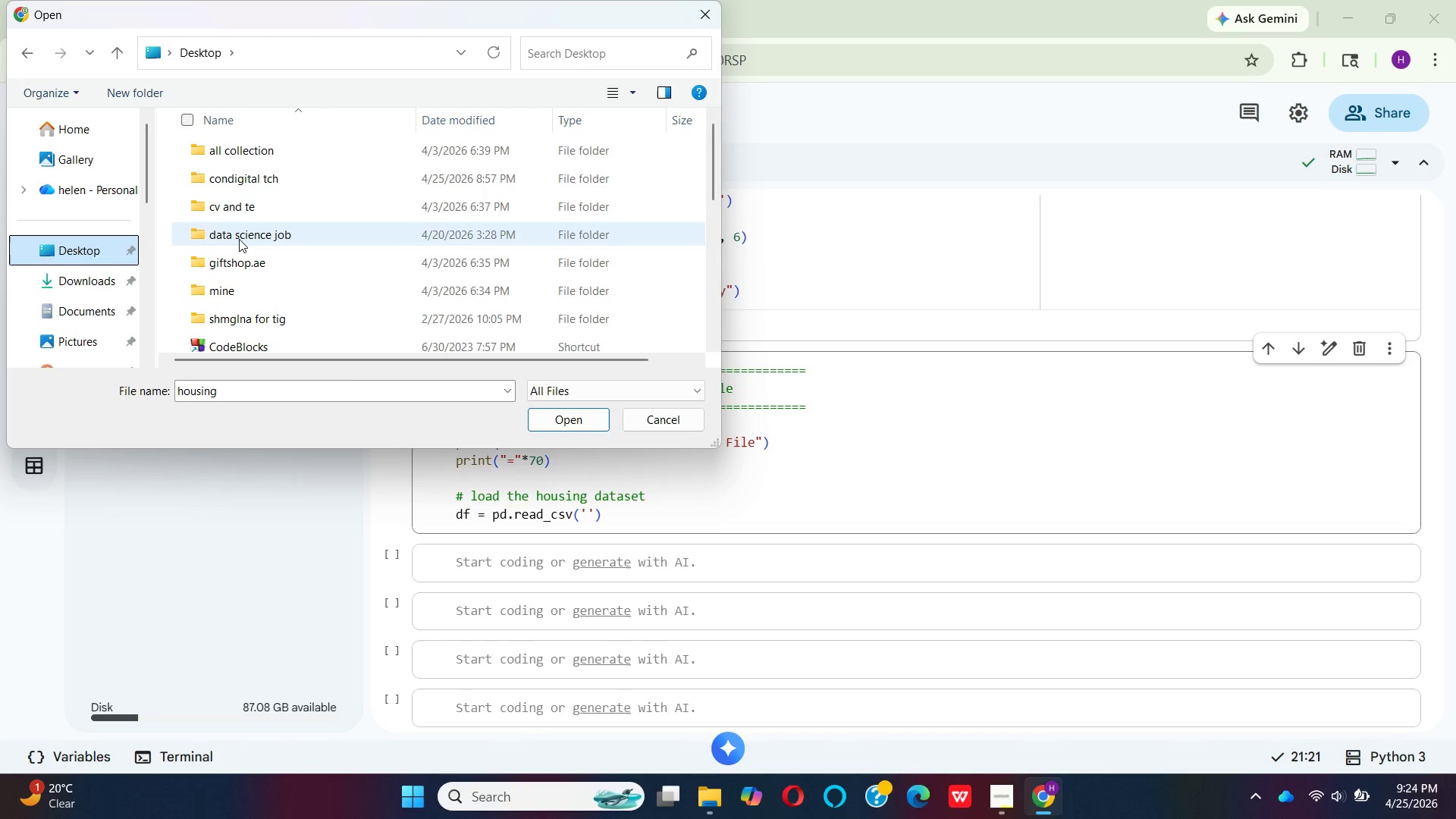 
scroll: coordinate [266, 257], scroll_direction: down, amount: 5.0
 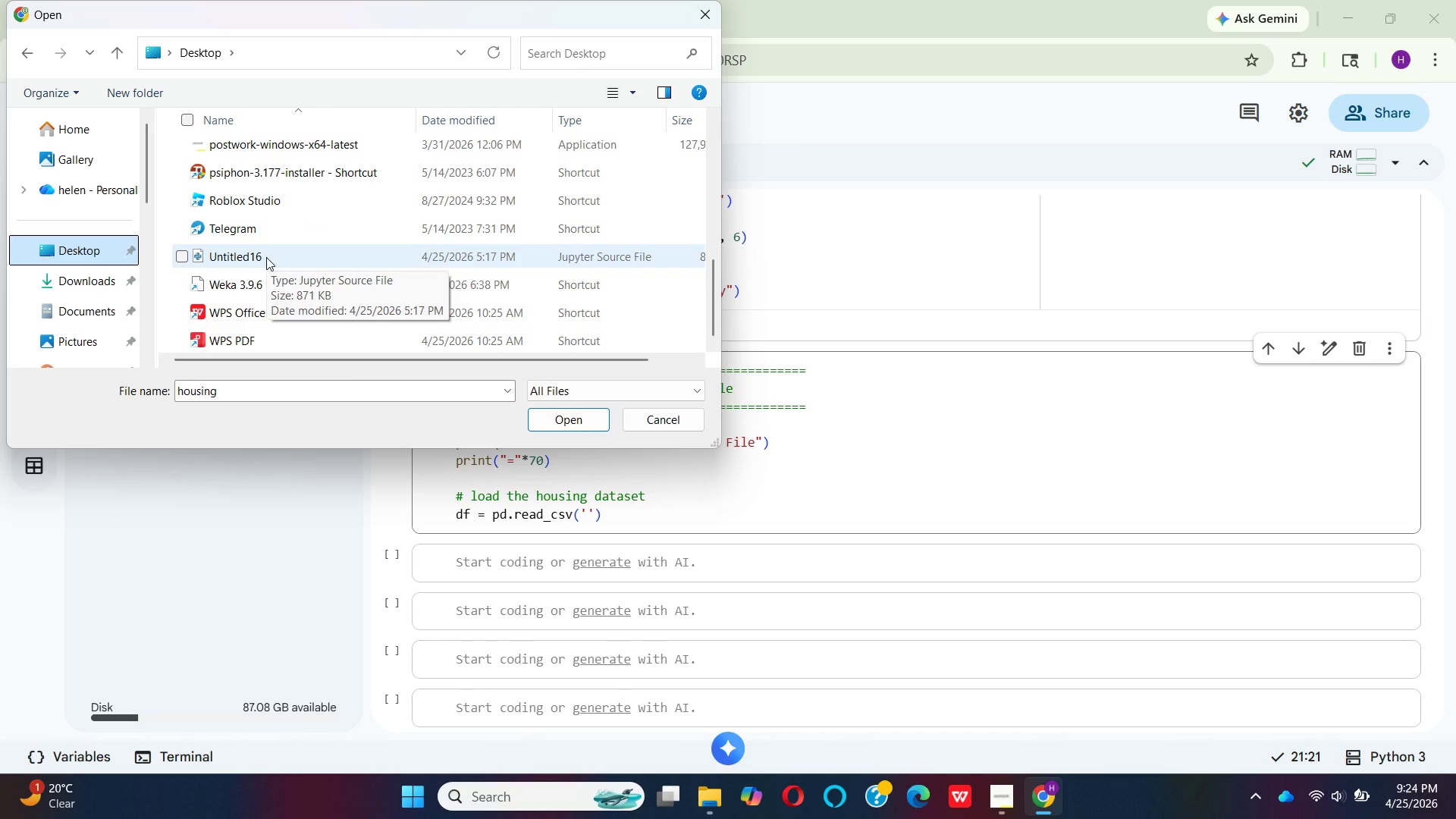 
scroll: coordinate [266, 257], scroll_direction: up, amount: 1.0
 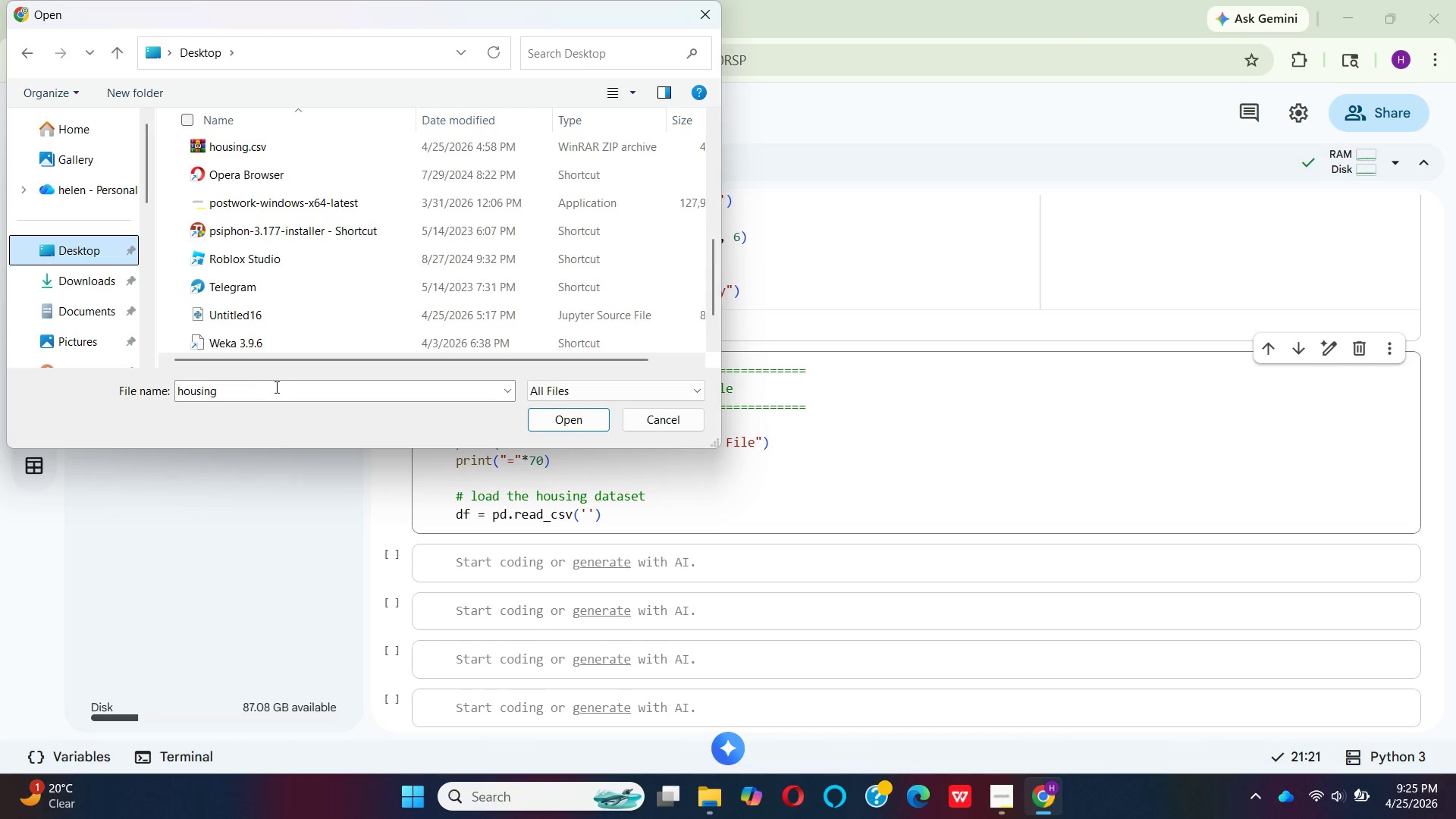 
left_click([275, 387])
 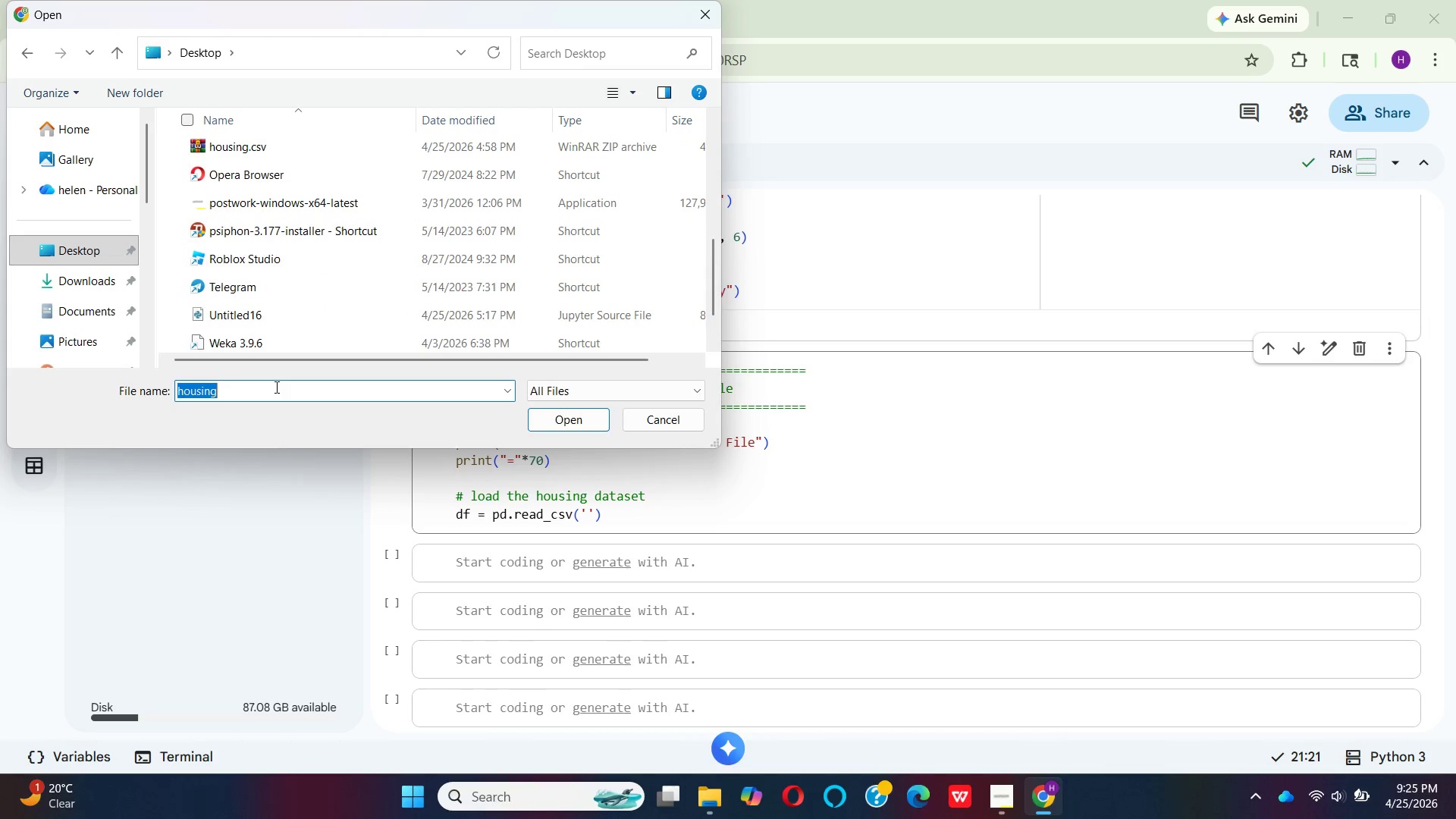 
key(Backspace)
 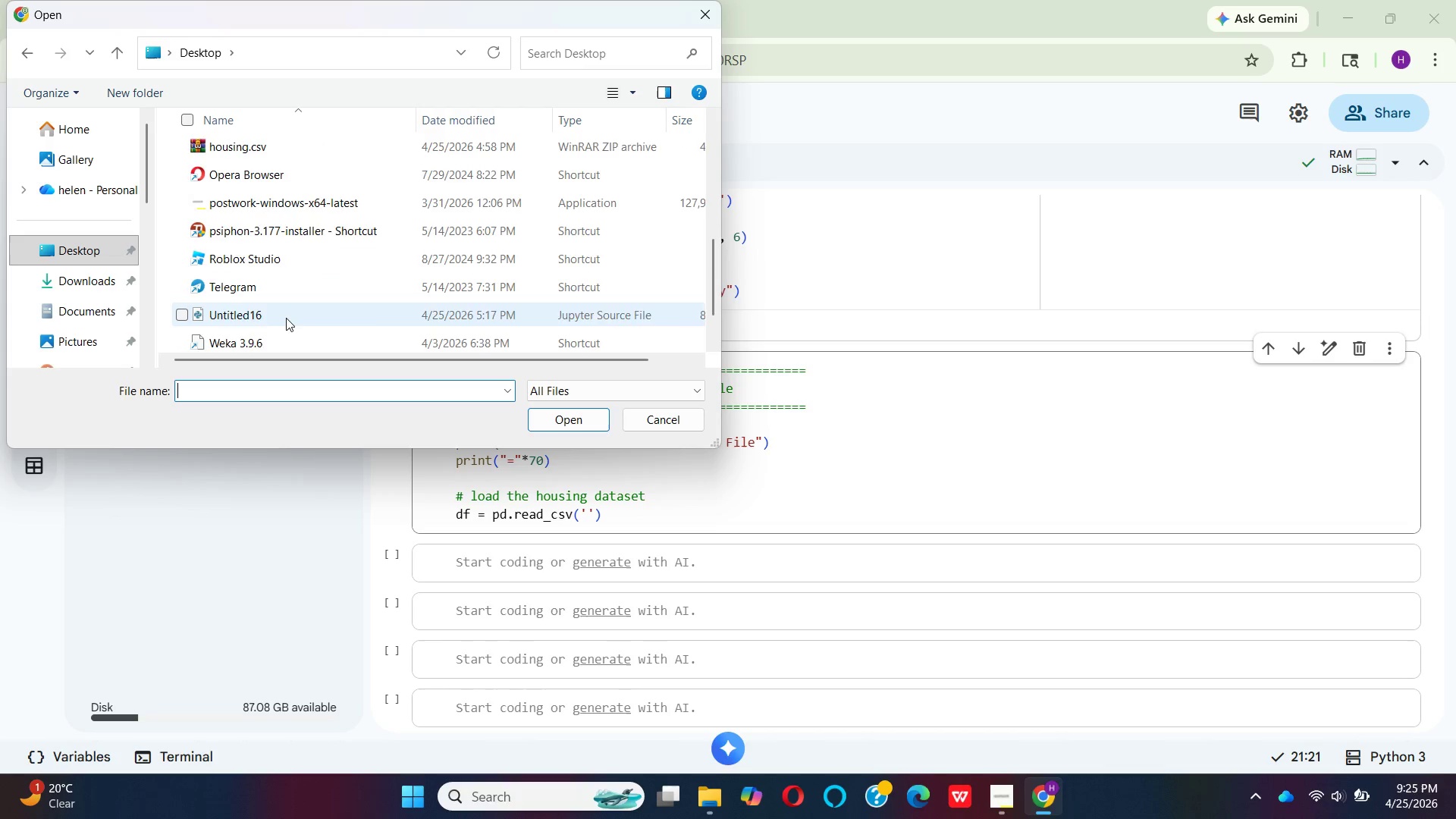 
scroll: coordinate [308, 262], scroll_direction: up, amount: 6.0
 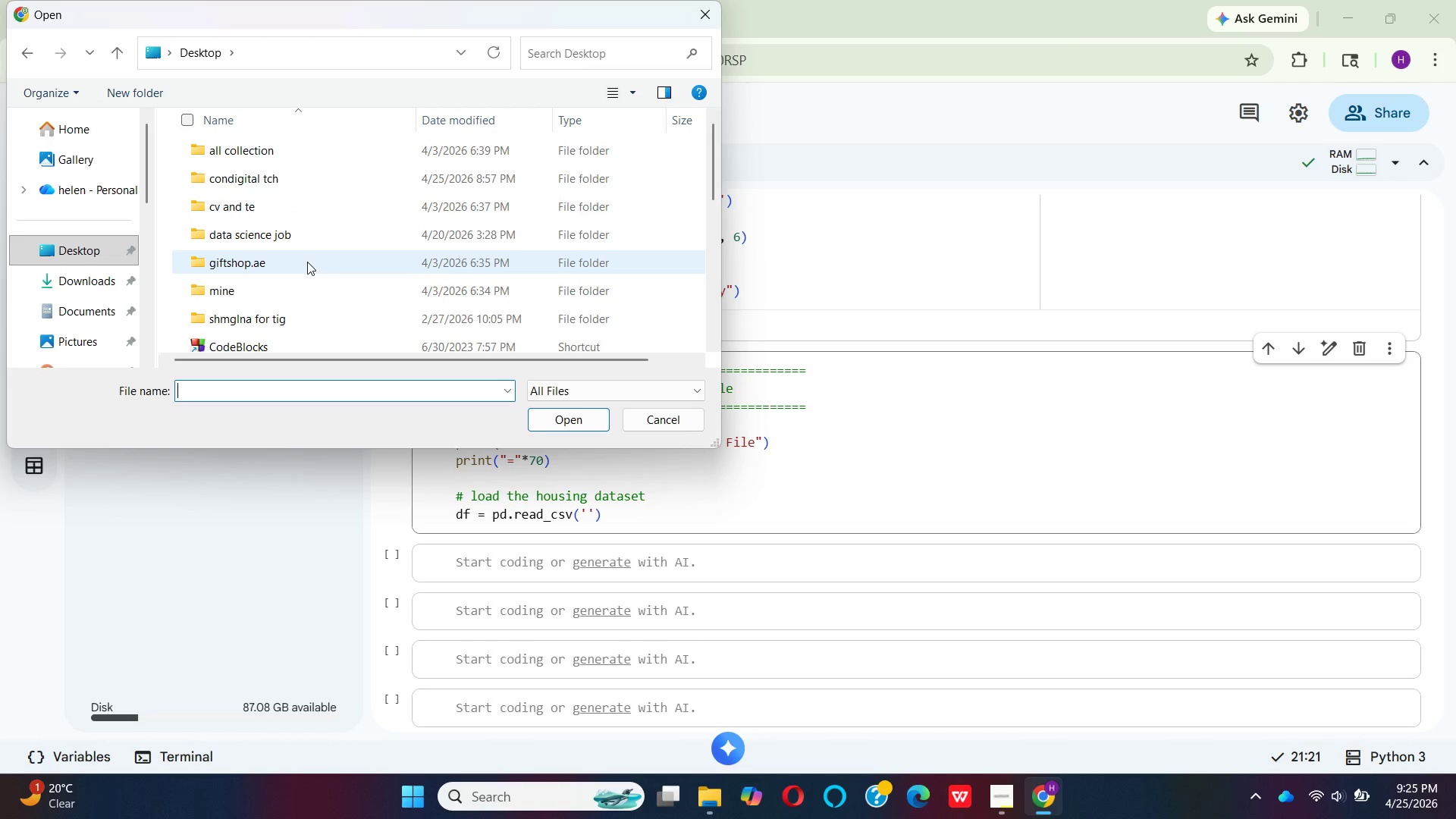 
scroll: coordinate [306, 260], scroll_direction: down, amount: 13.0
 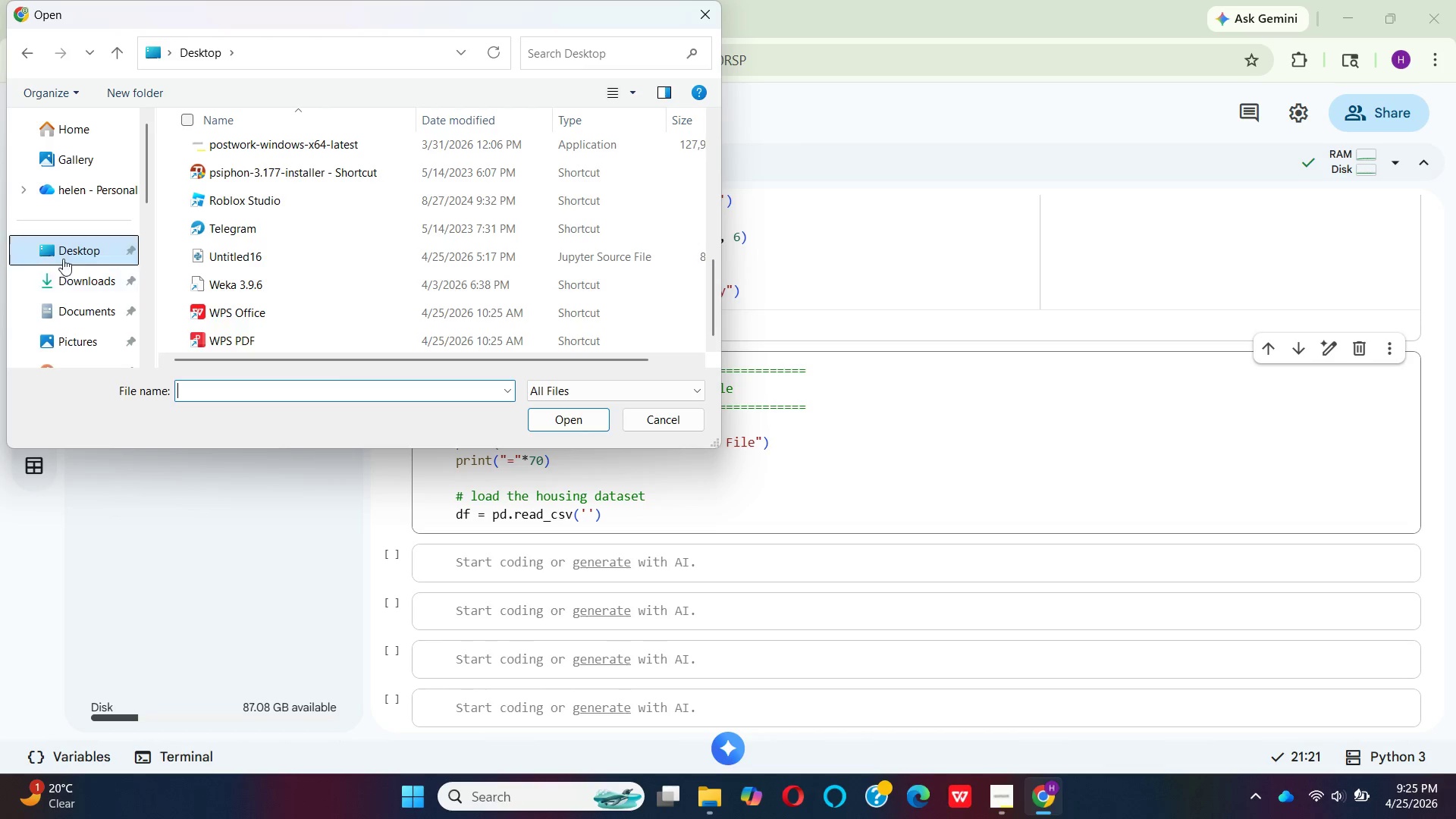 
left_click_drag(start_coordinate=[63, 253], to_coordinate=[57, 253])
 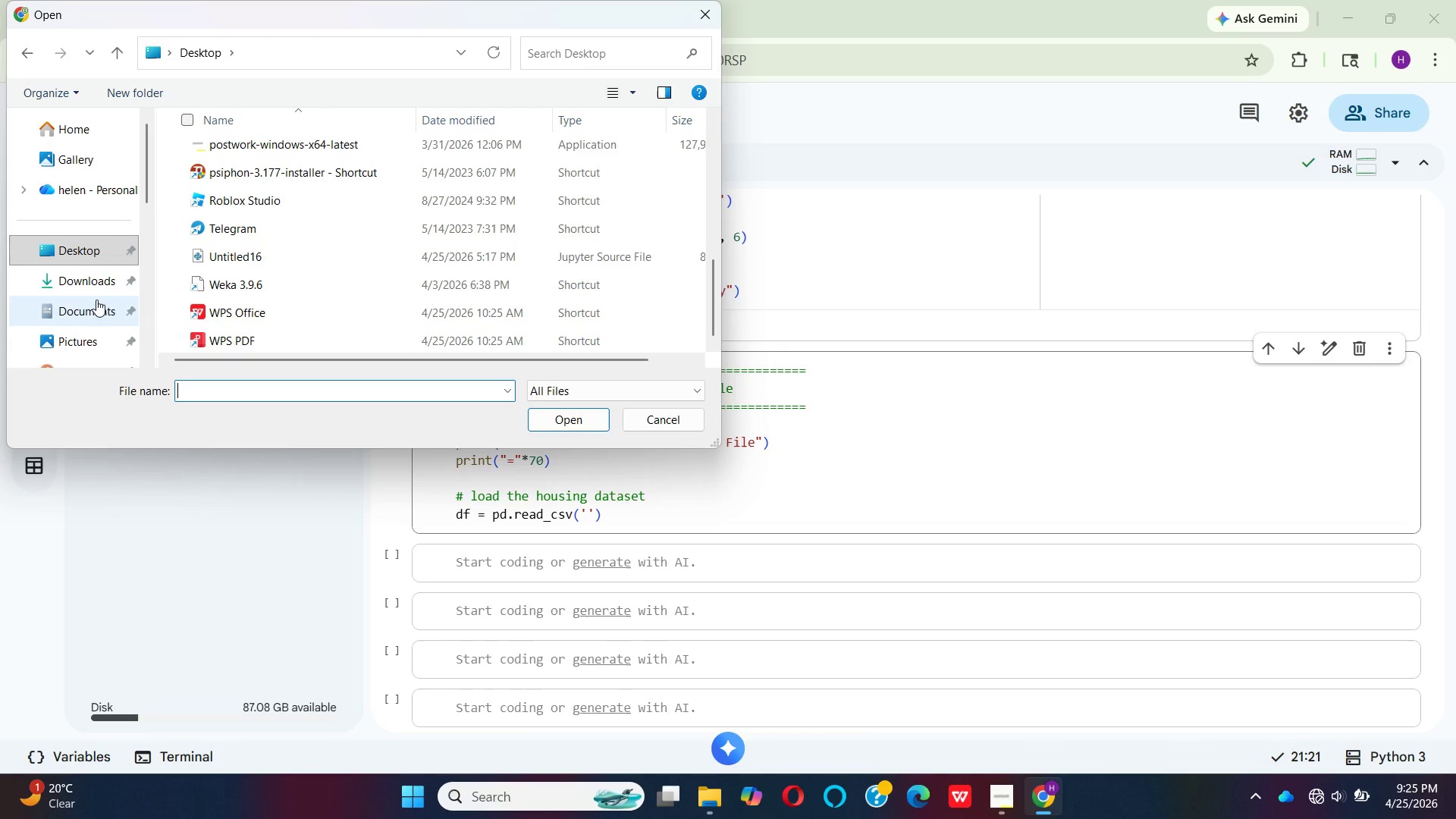 
wait(12.45)
 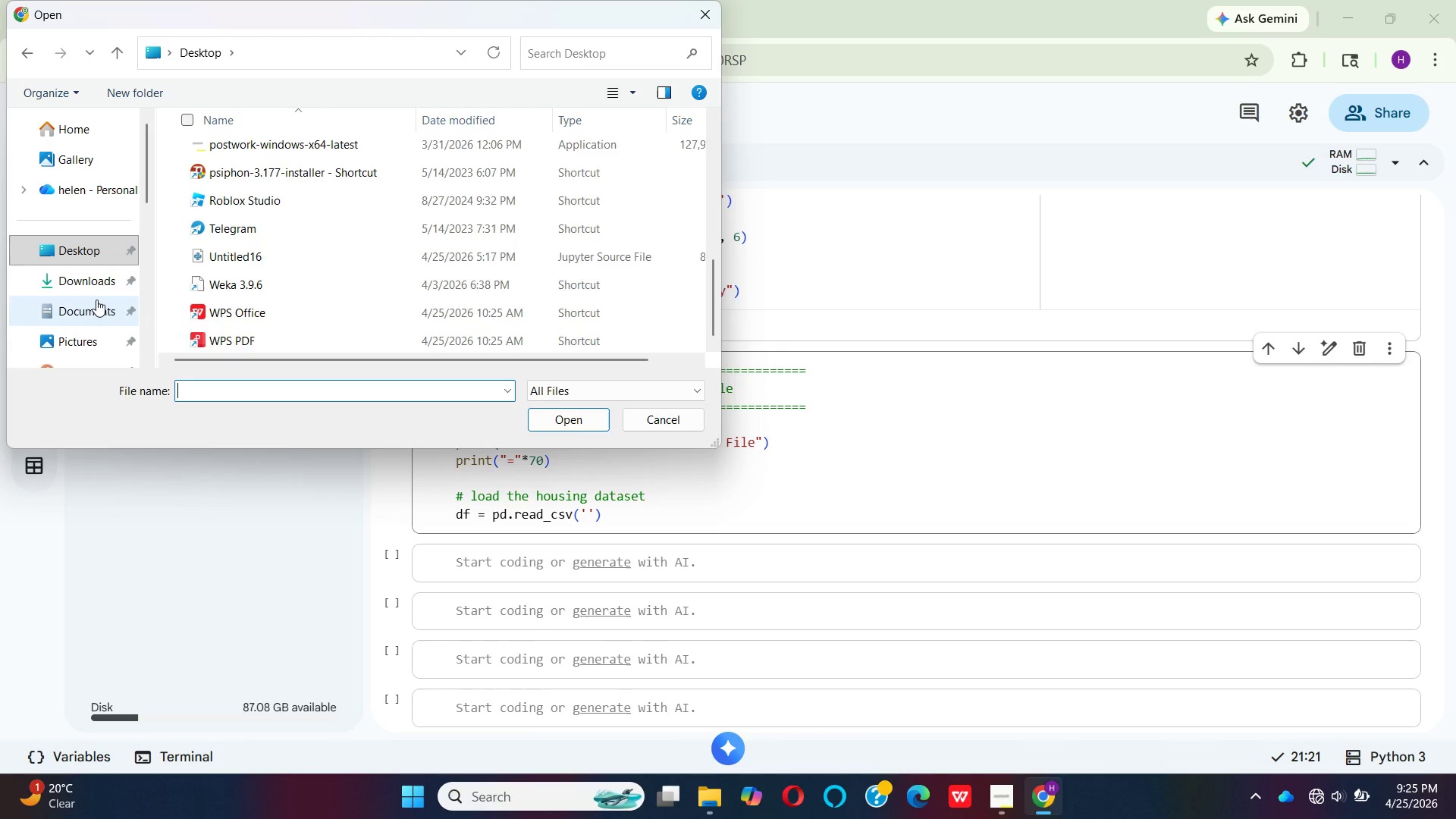 
scroll: coordinate [297, 226], scroll_direction: up, amount: 2.0
 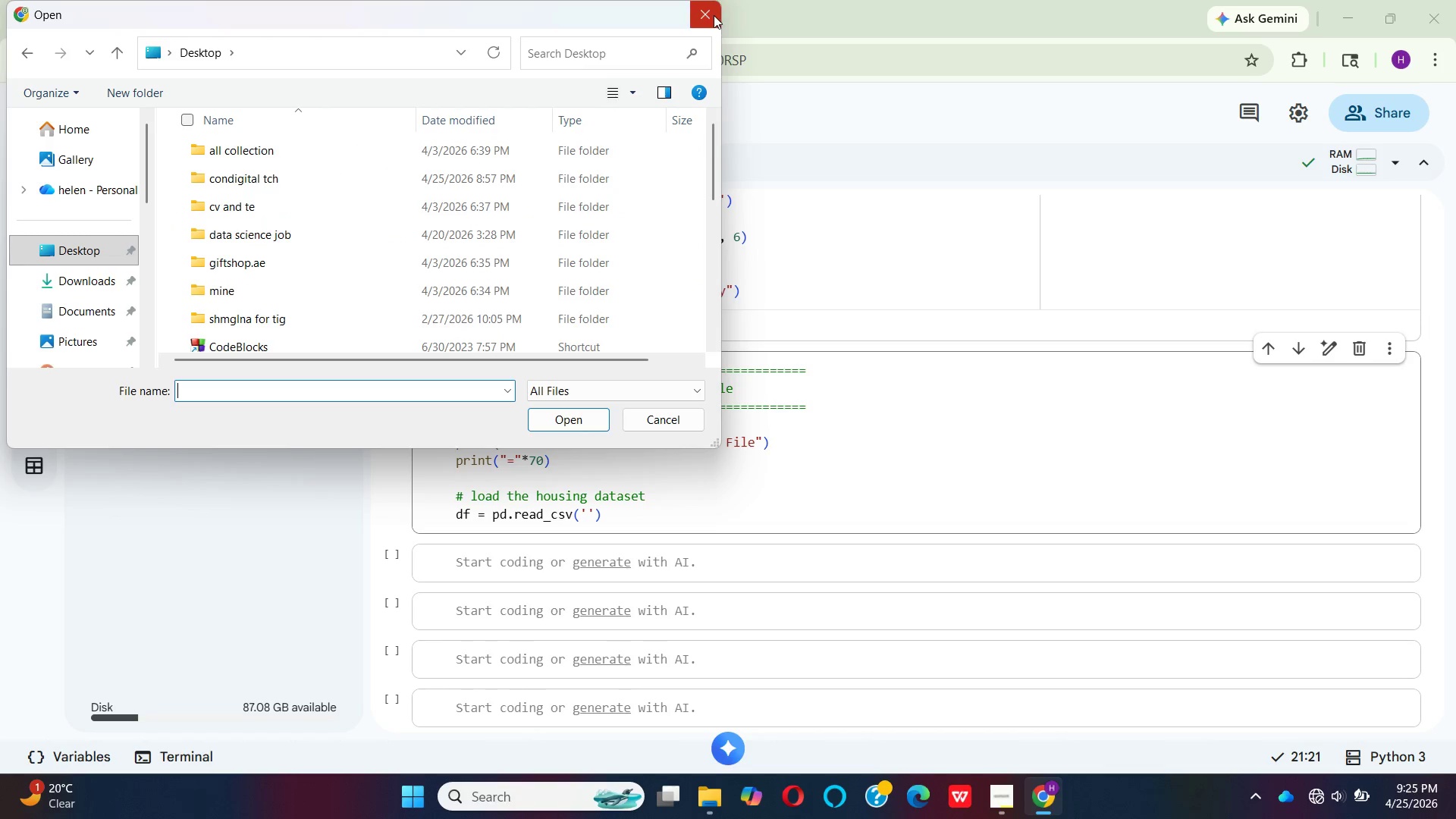 
left_click([713, 14])
 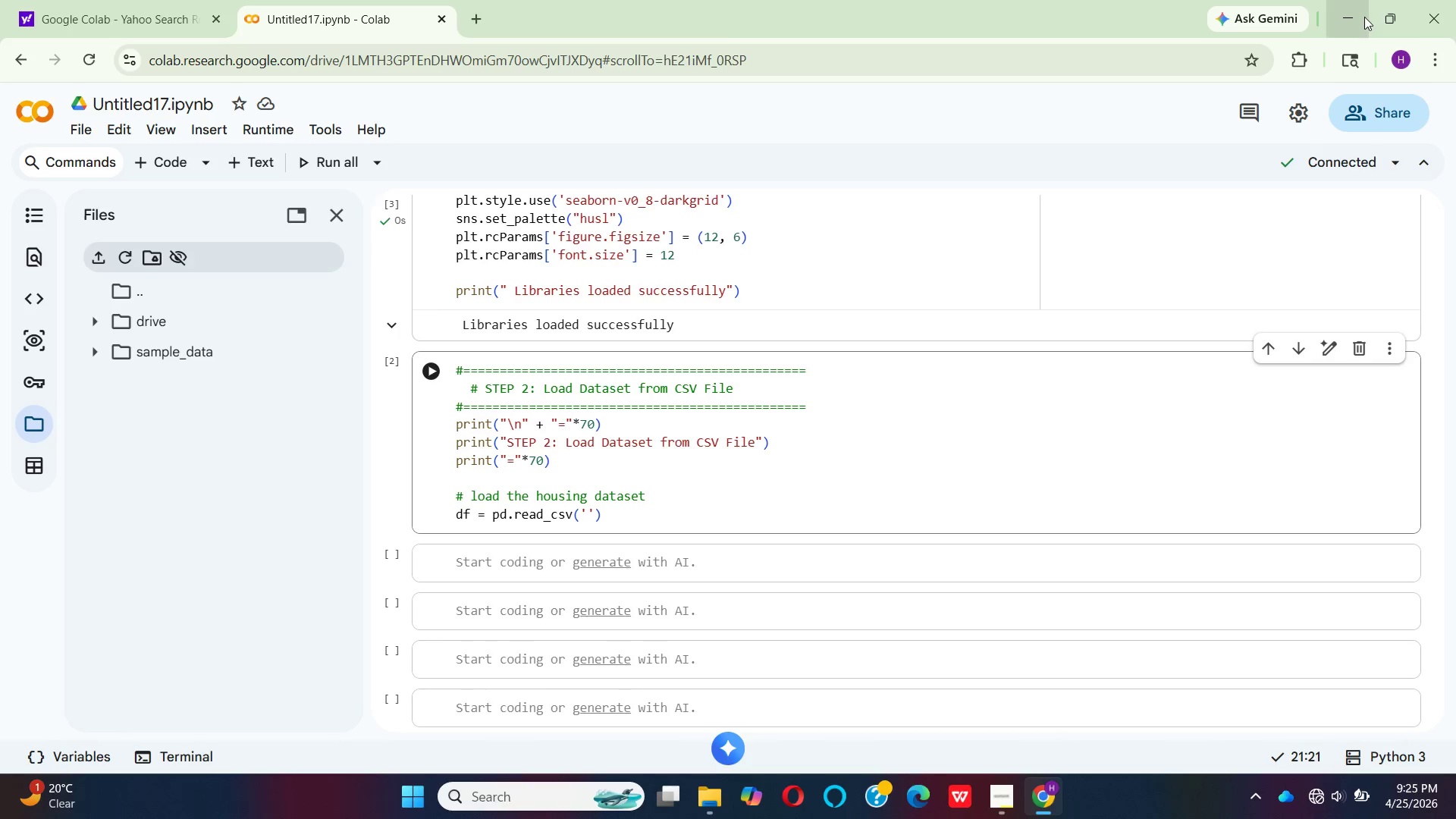 
left_click([1364, 17])